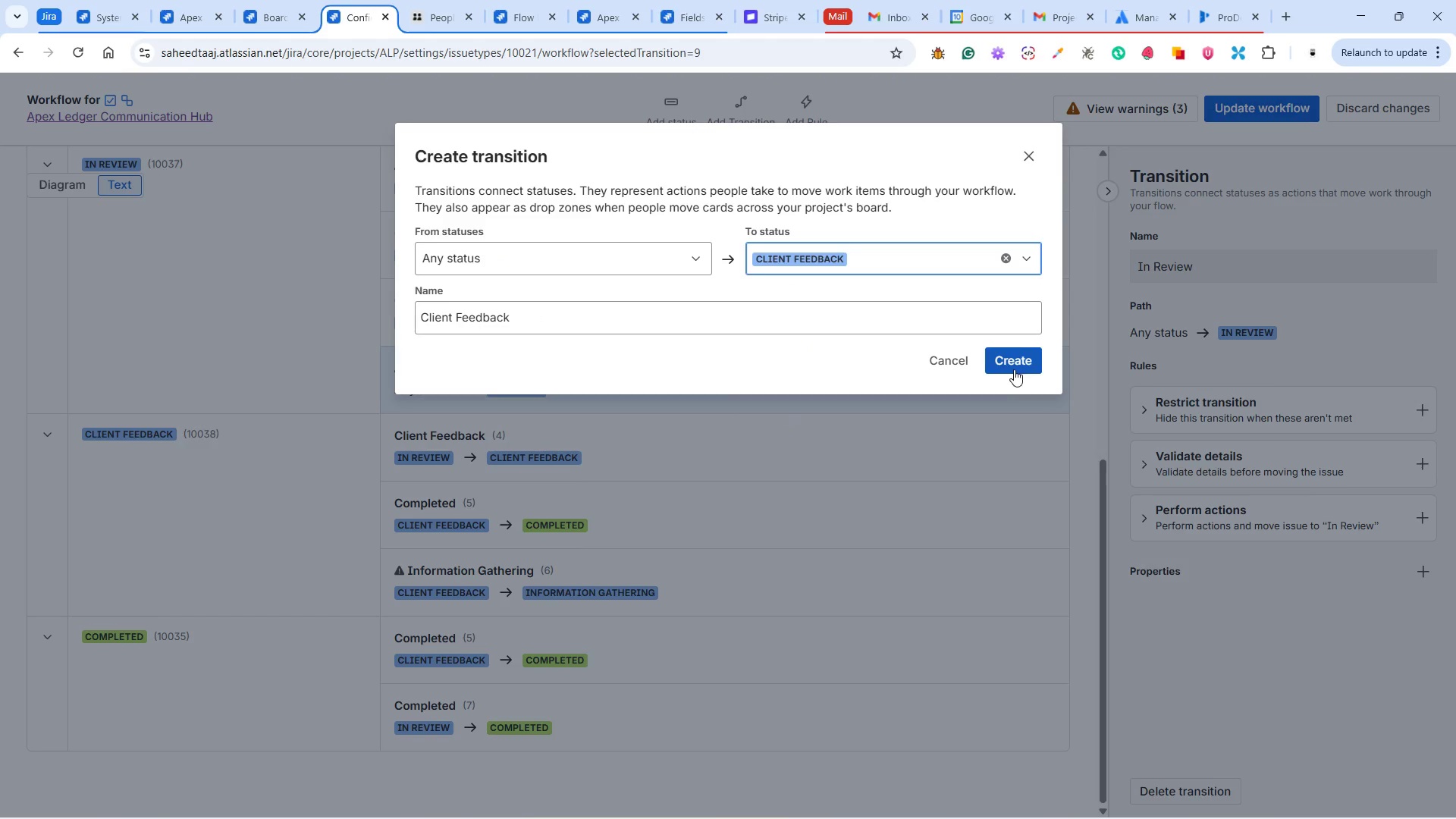 
left_click([1014, 364])
 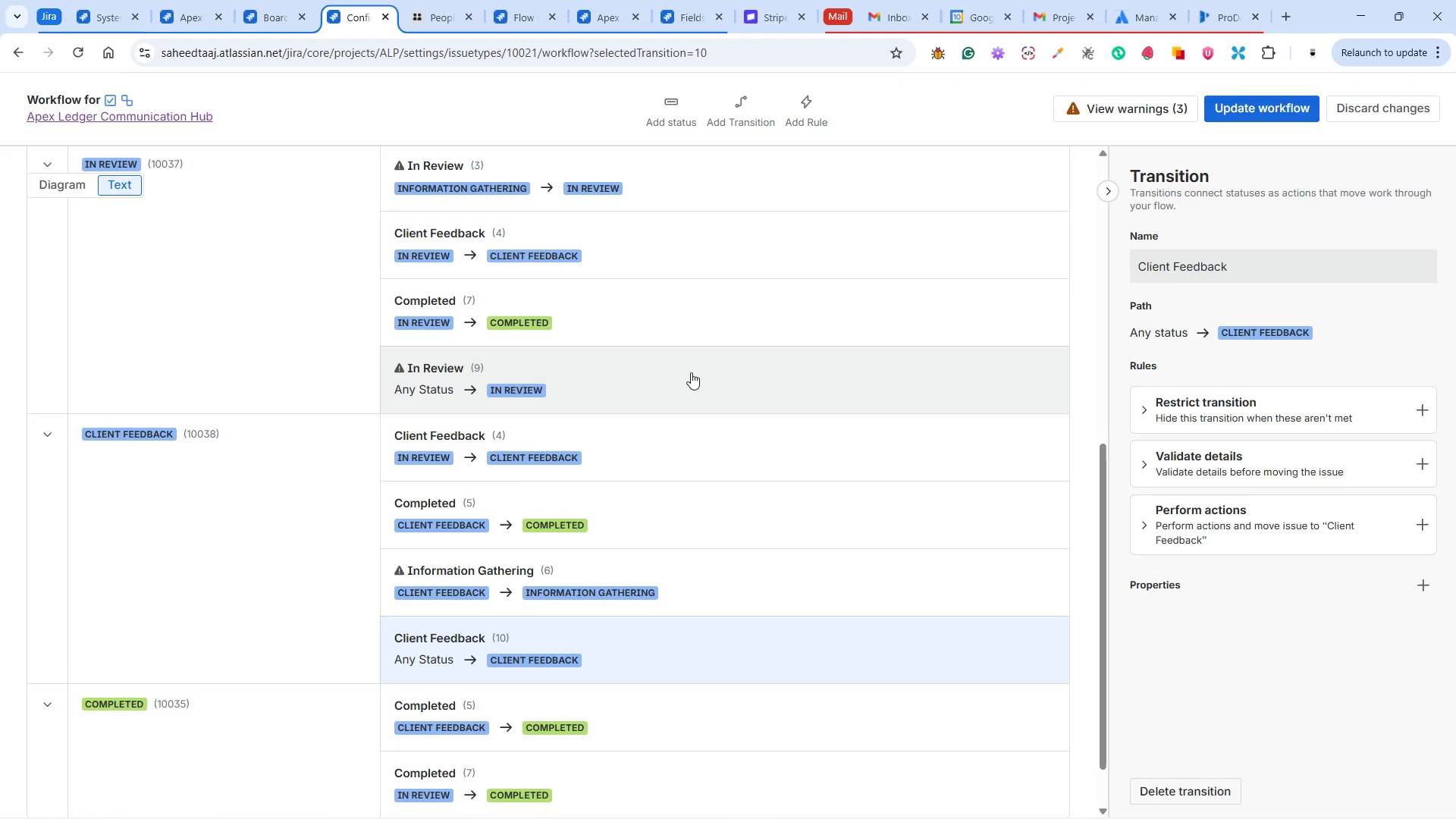 
scroll: coordinate [689, 372], scroll_direction: down, amount: 3.0
 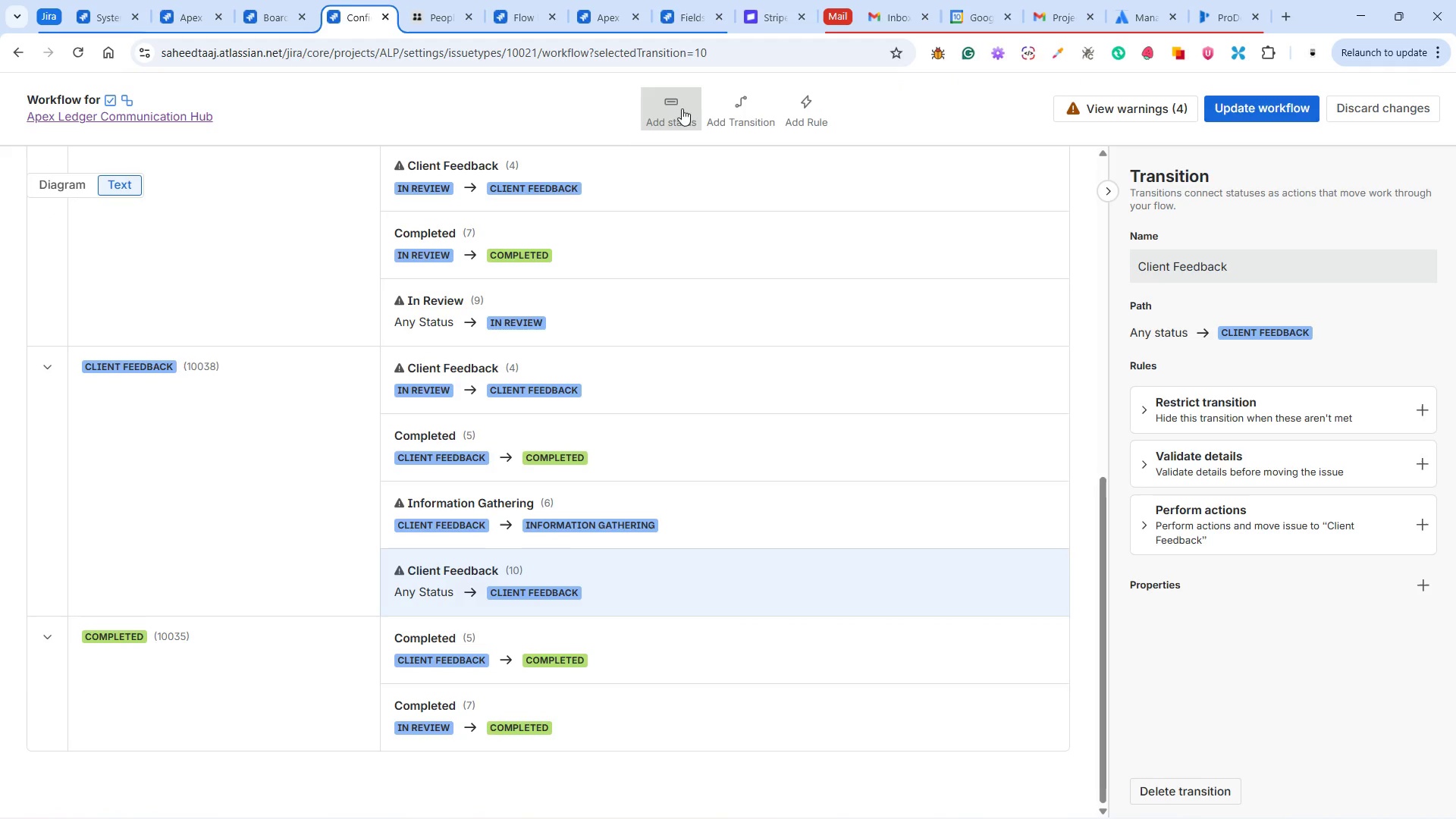 
left_click([719, 105])
 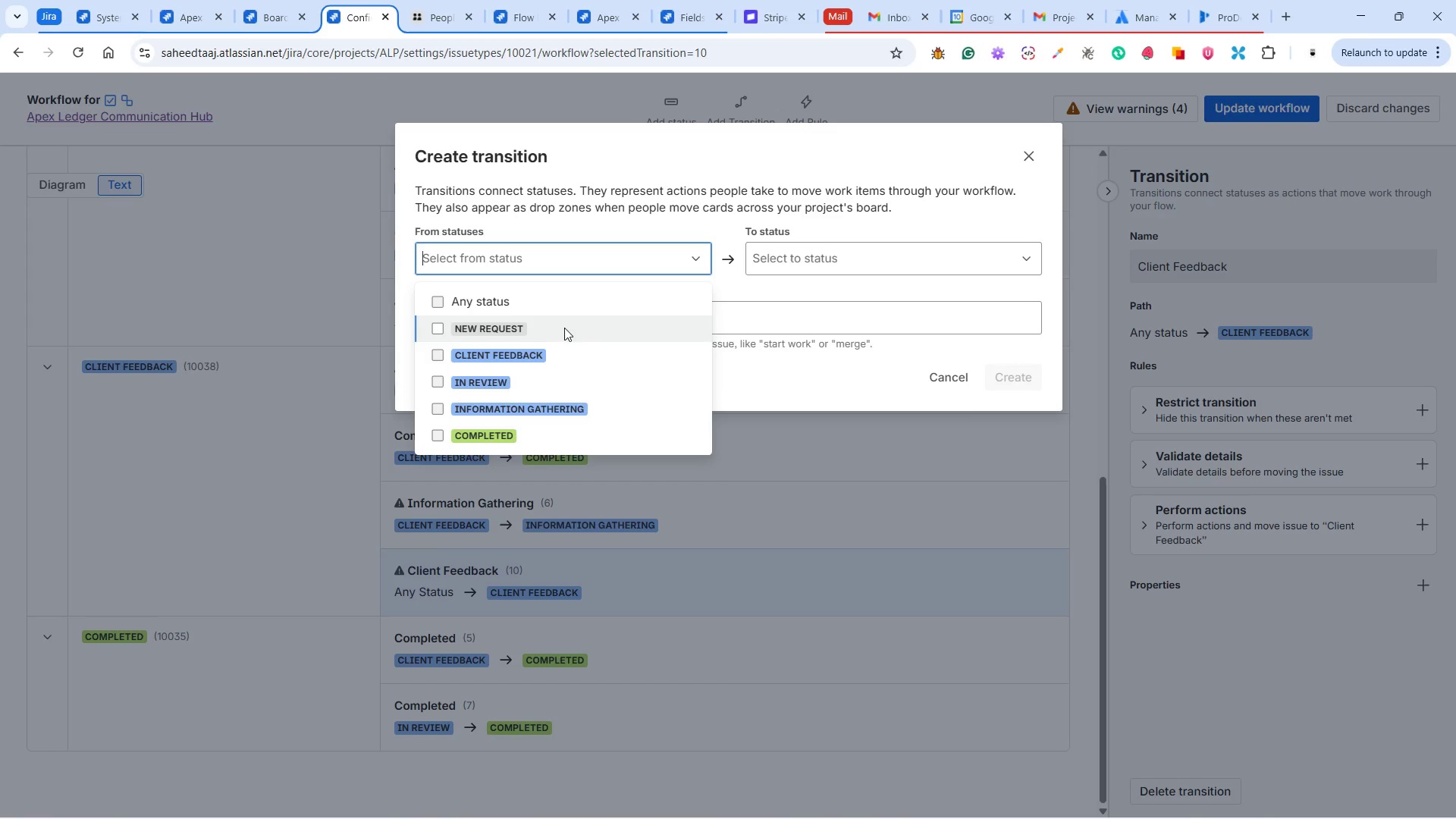 
left_click([554, 304])
 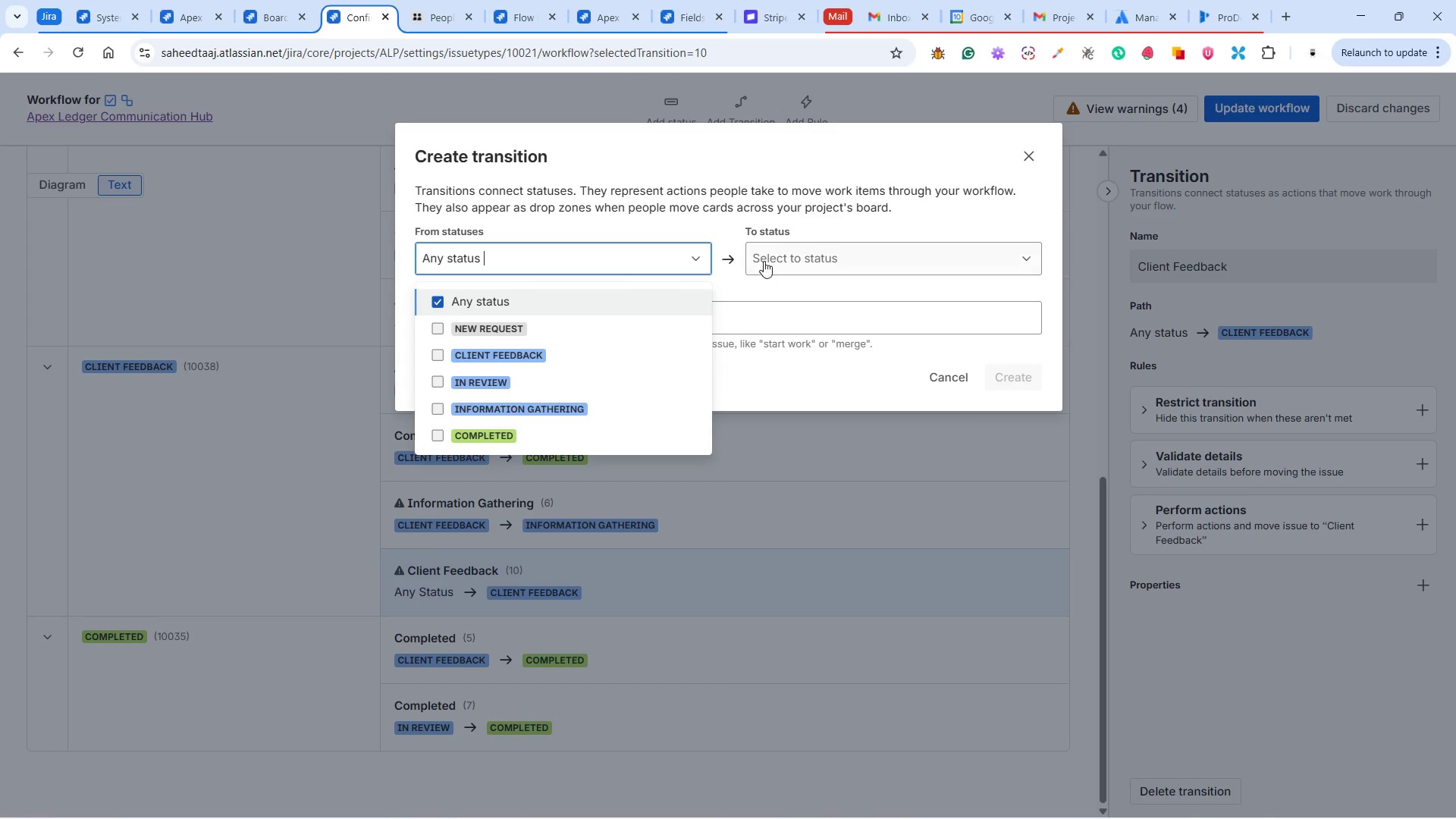 
left_click([766, 255])
 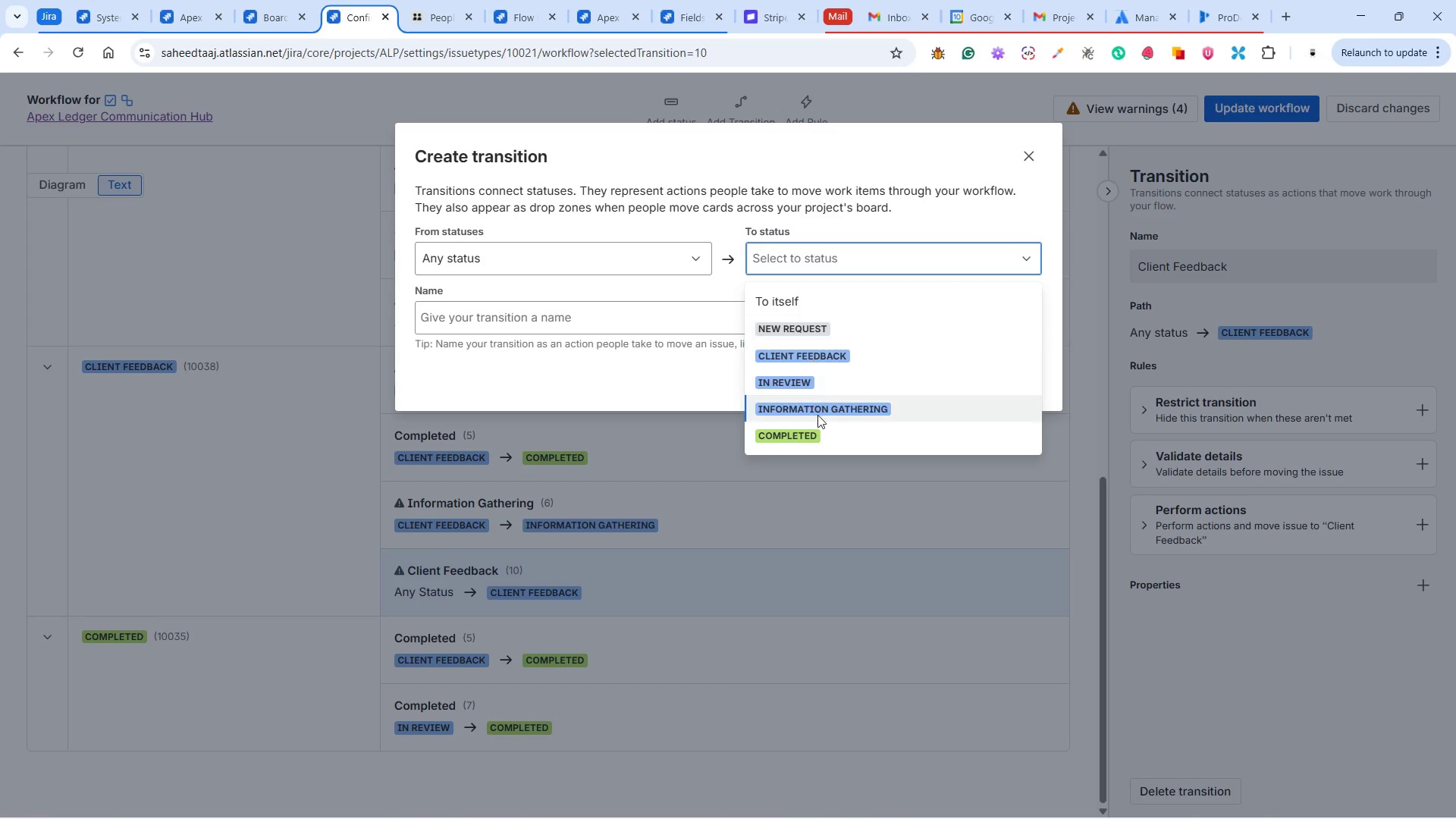 
left_click([802, 430])
 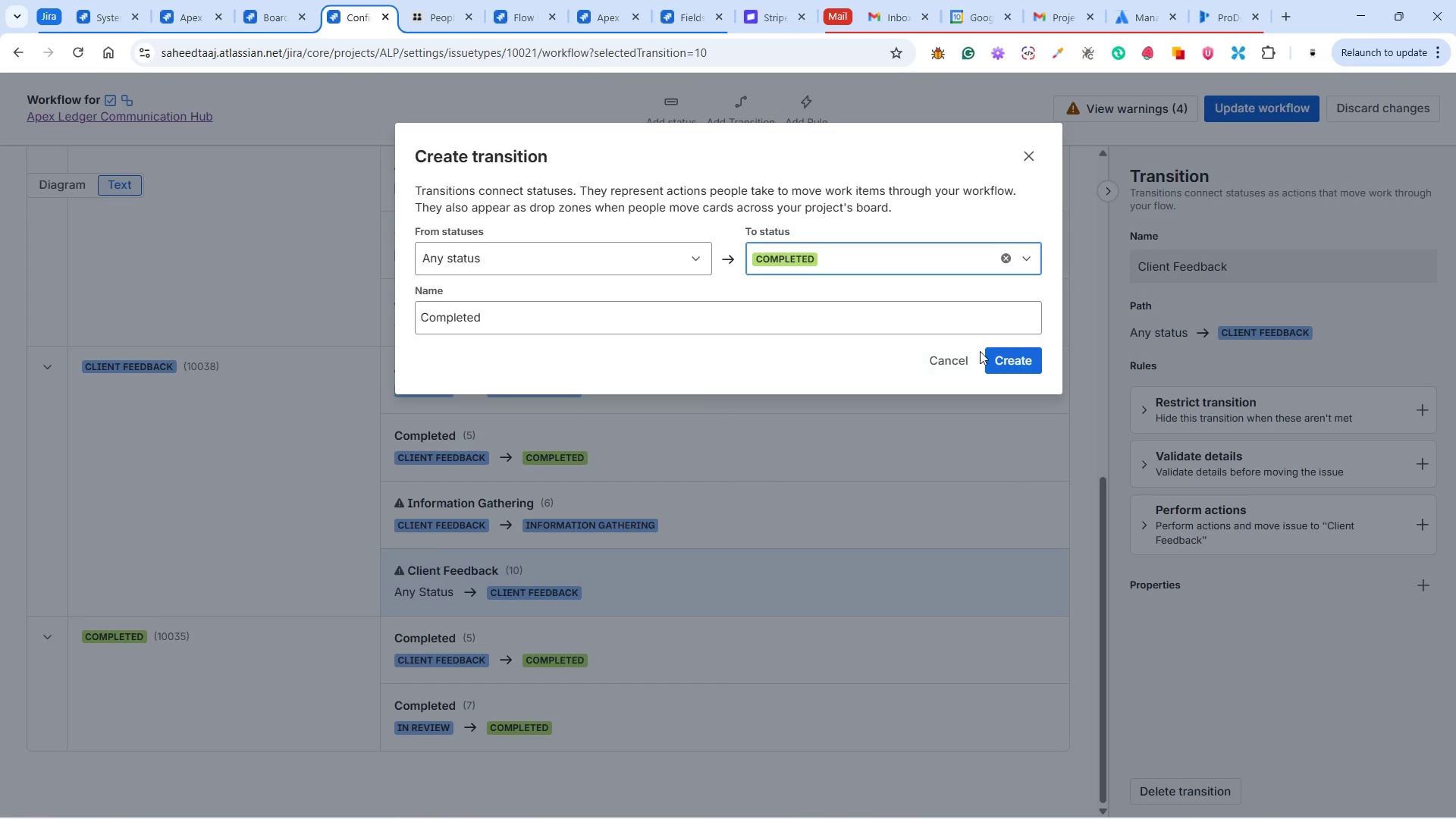 
left_click([991, 360])
 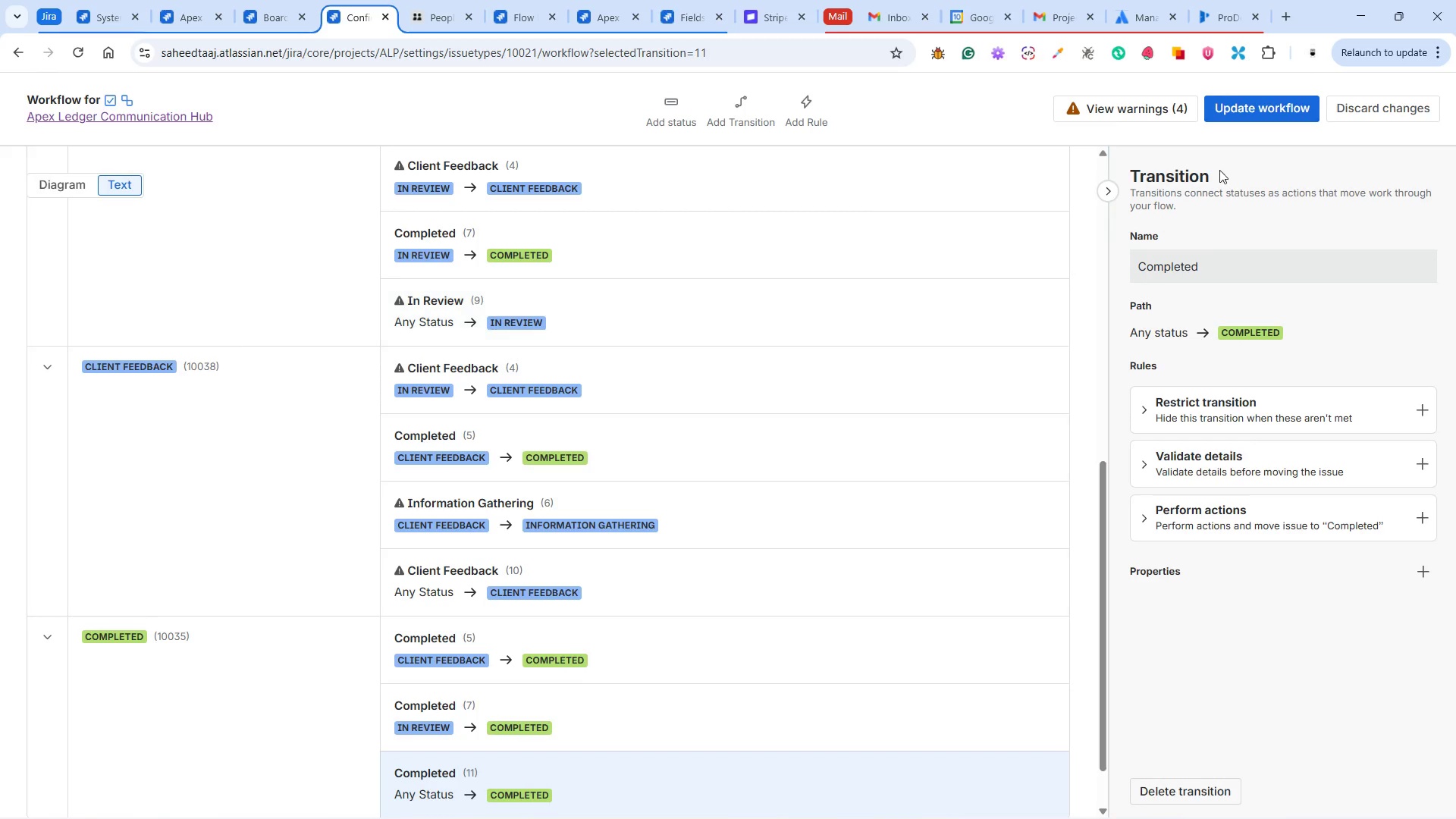 
left_click([1253, 104])
 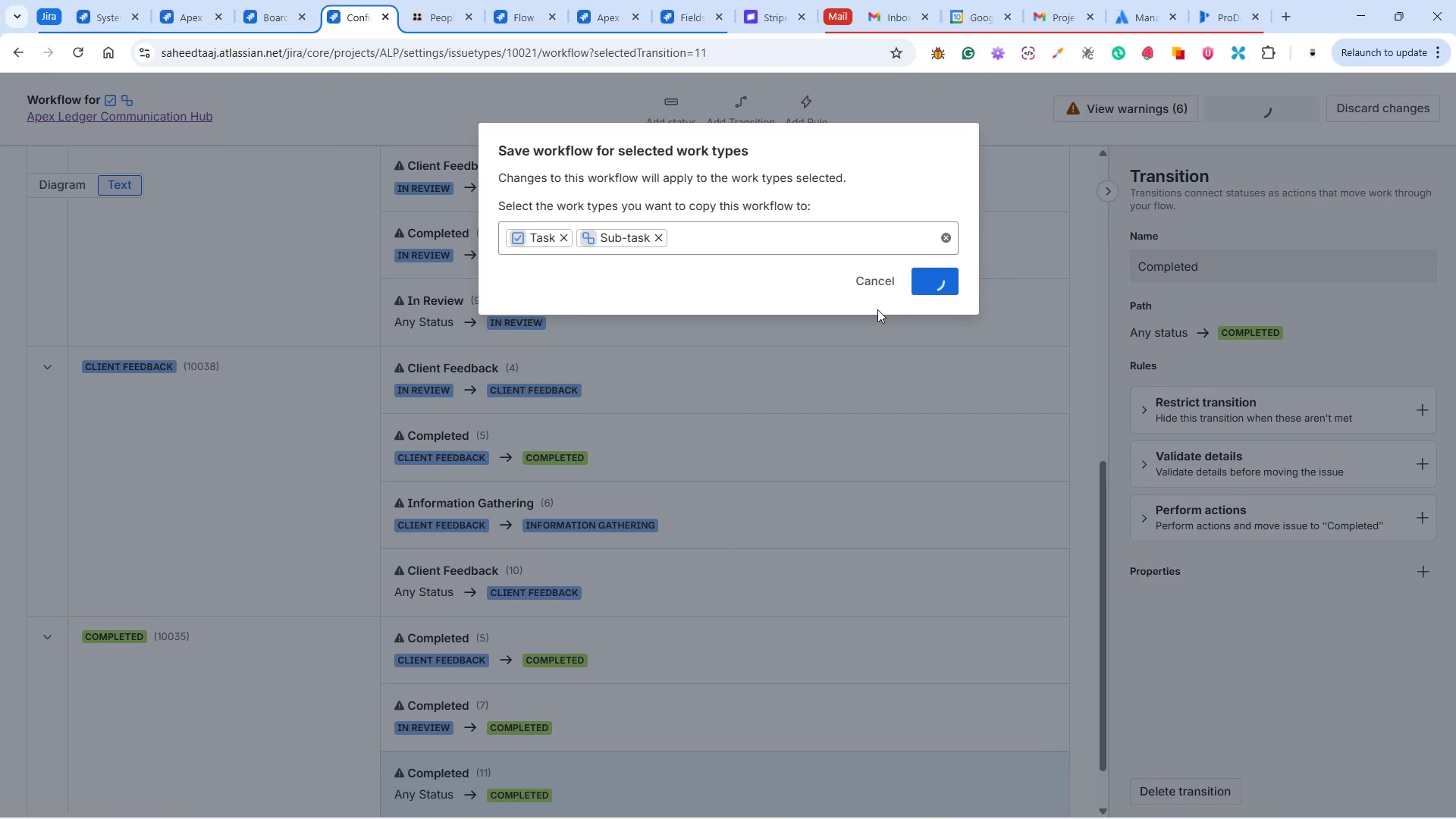 
wait(9.45)
 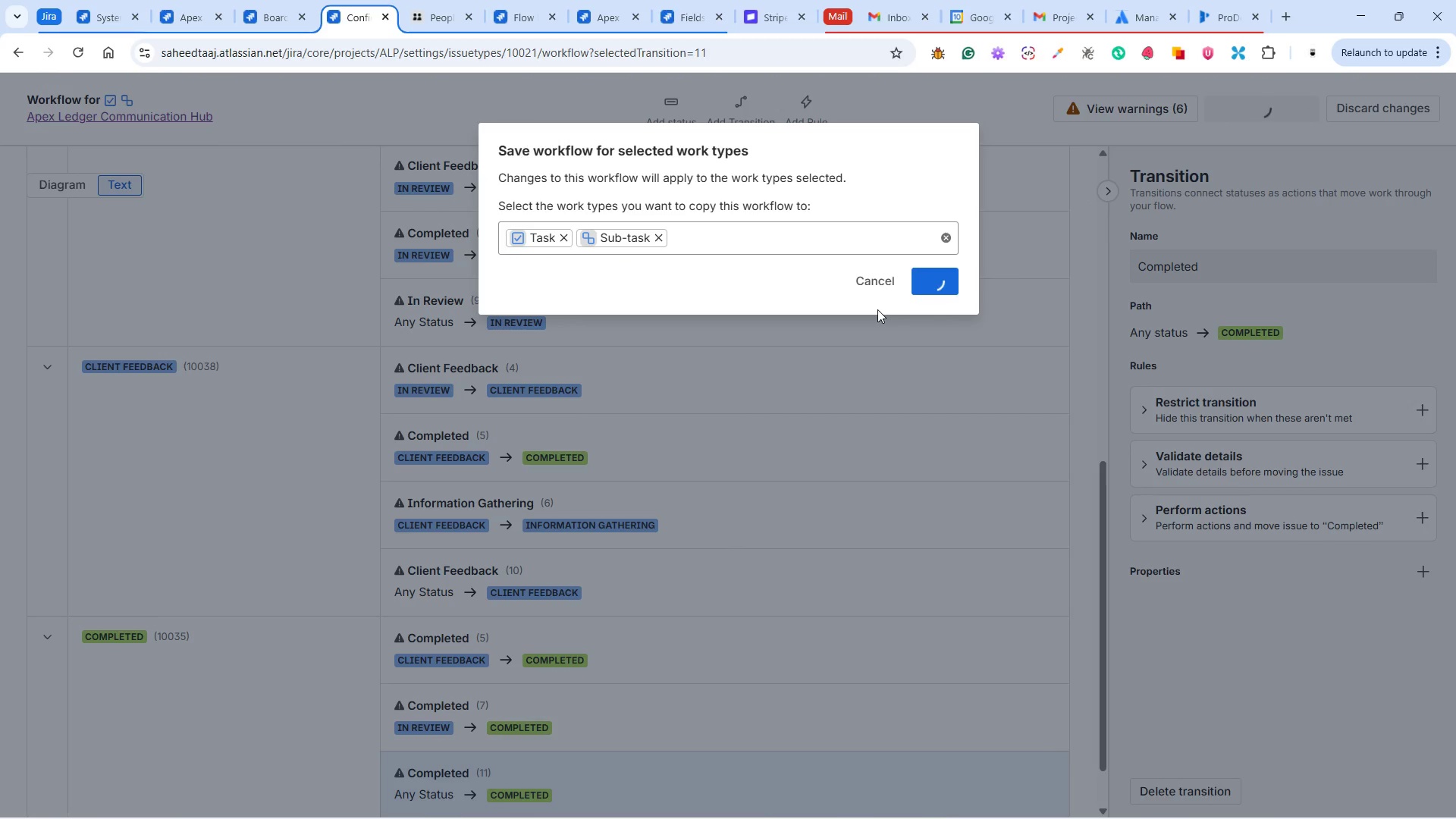 
left_click([280, 20])
 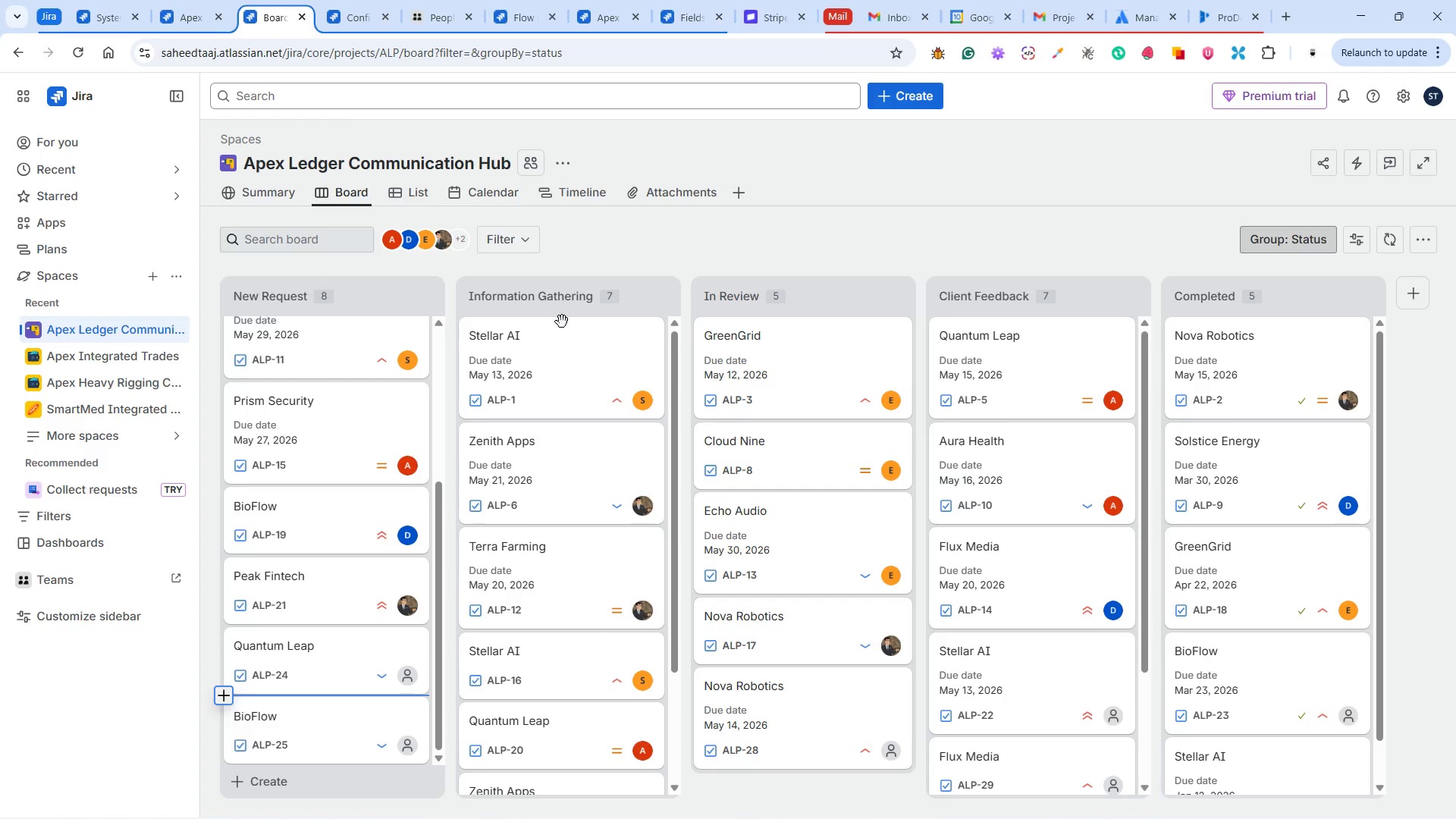 
scroll: coordinate [331, 593], scroll_direction: down, amount: 12.0
 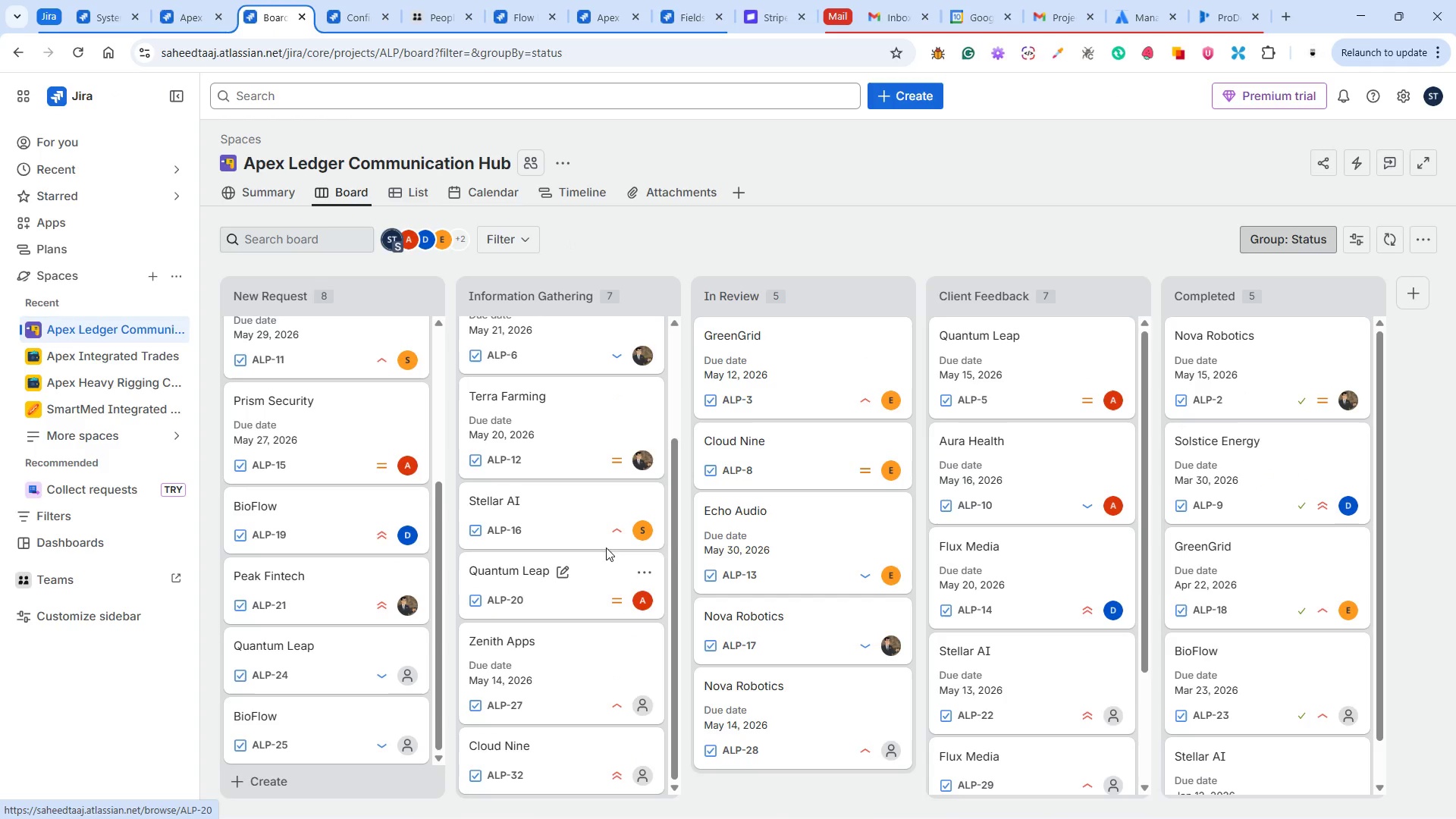 
scroll: coordinate [628, 504], scroll_direction: up, amount: 17.0
 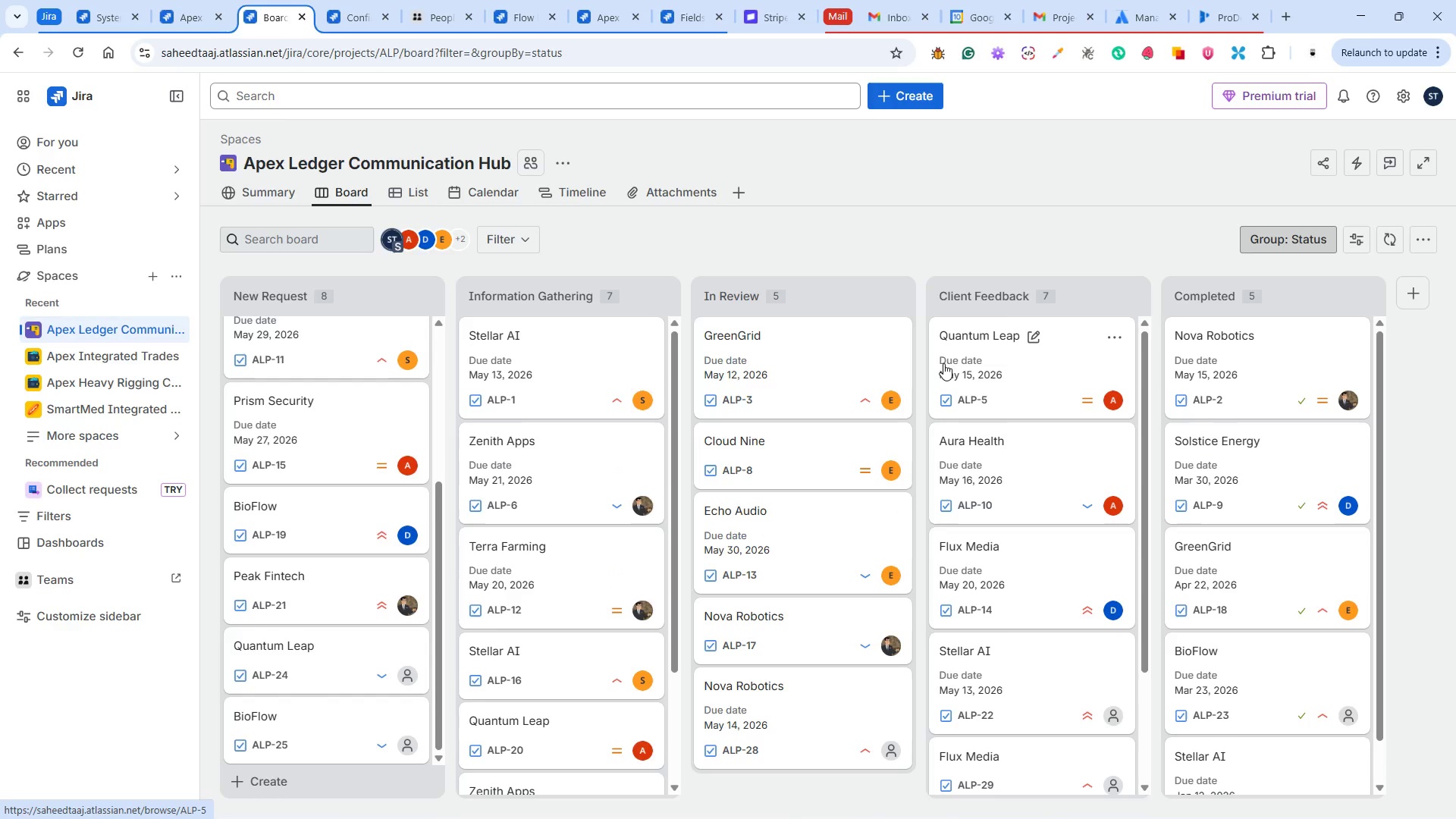 
wait(8.72)
 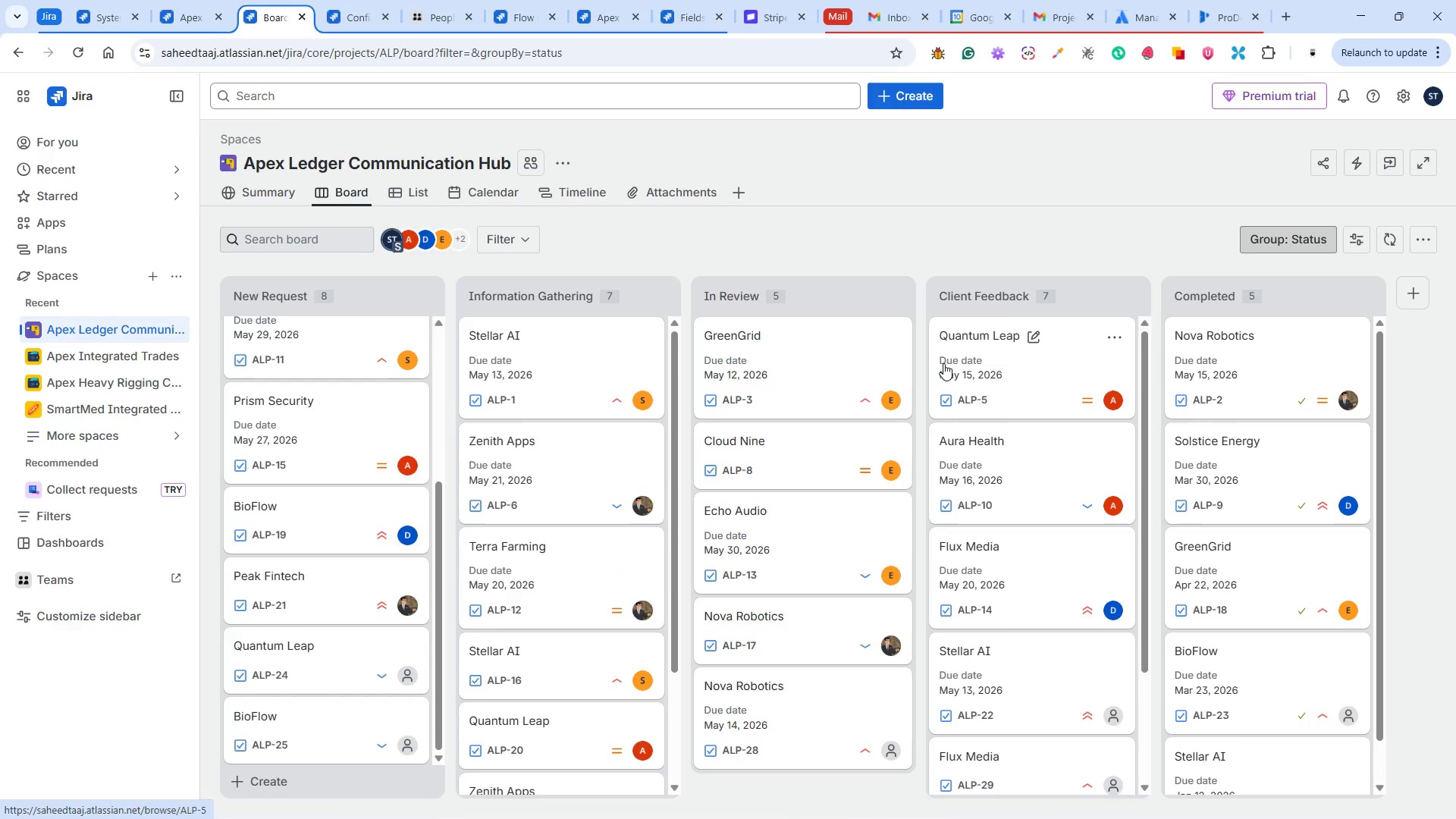 
left_click([977, 808])